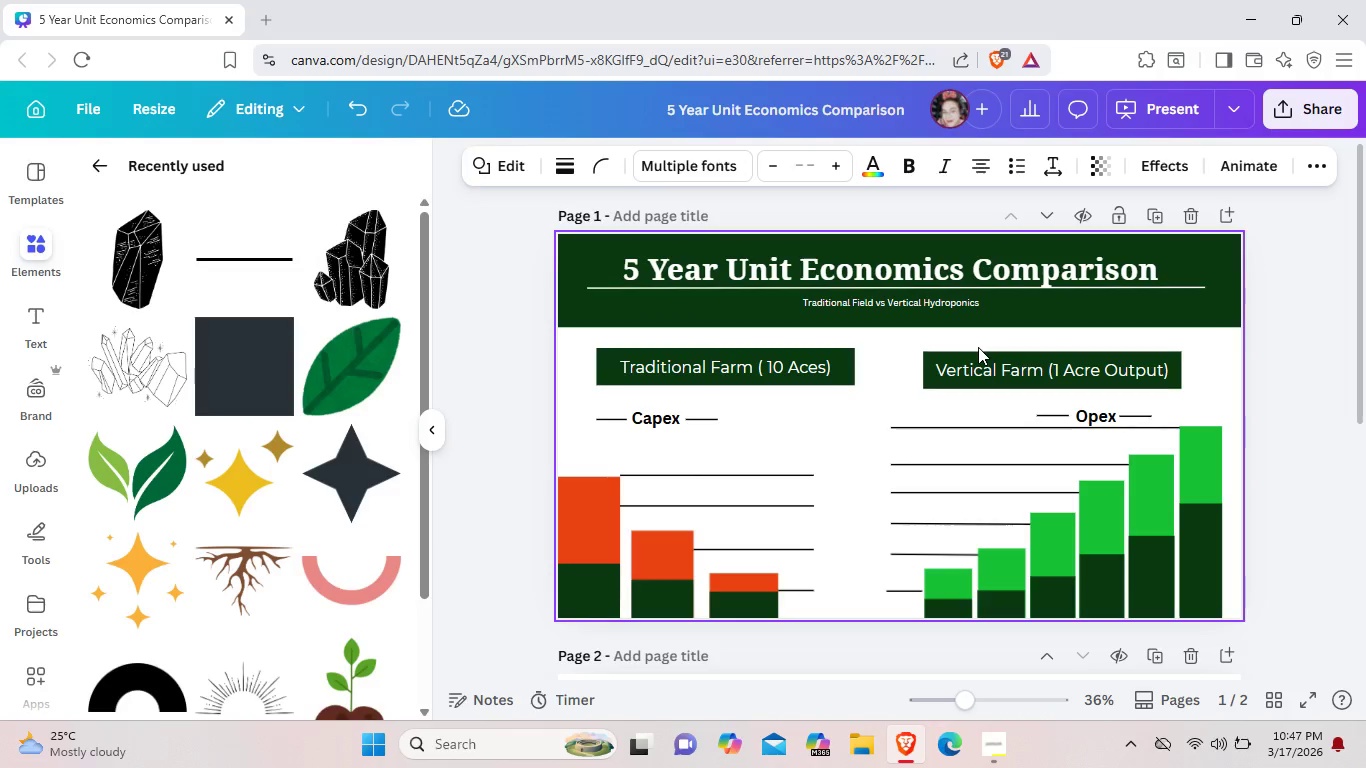 
key(ArrowUp)
 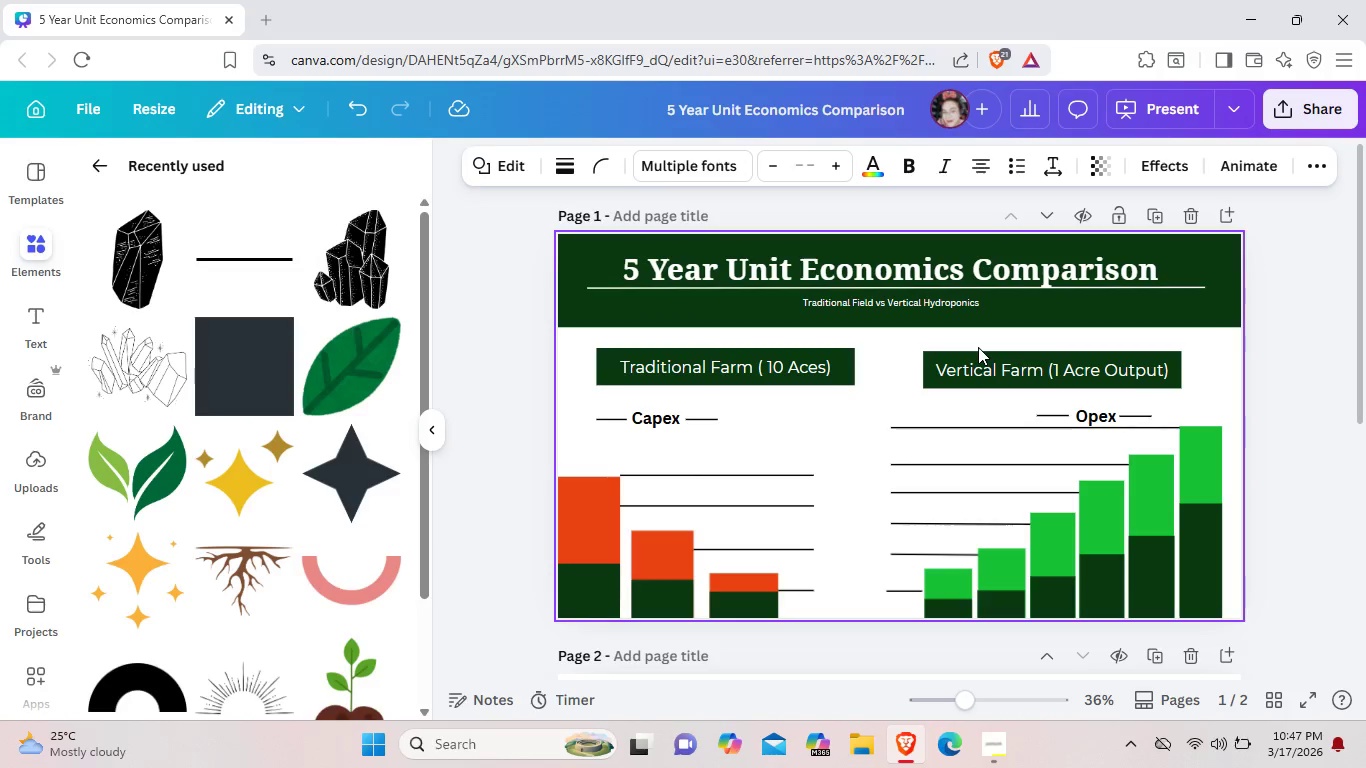 
key(ArrowUp)
 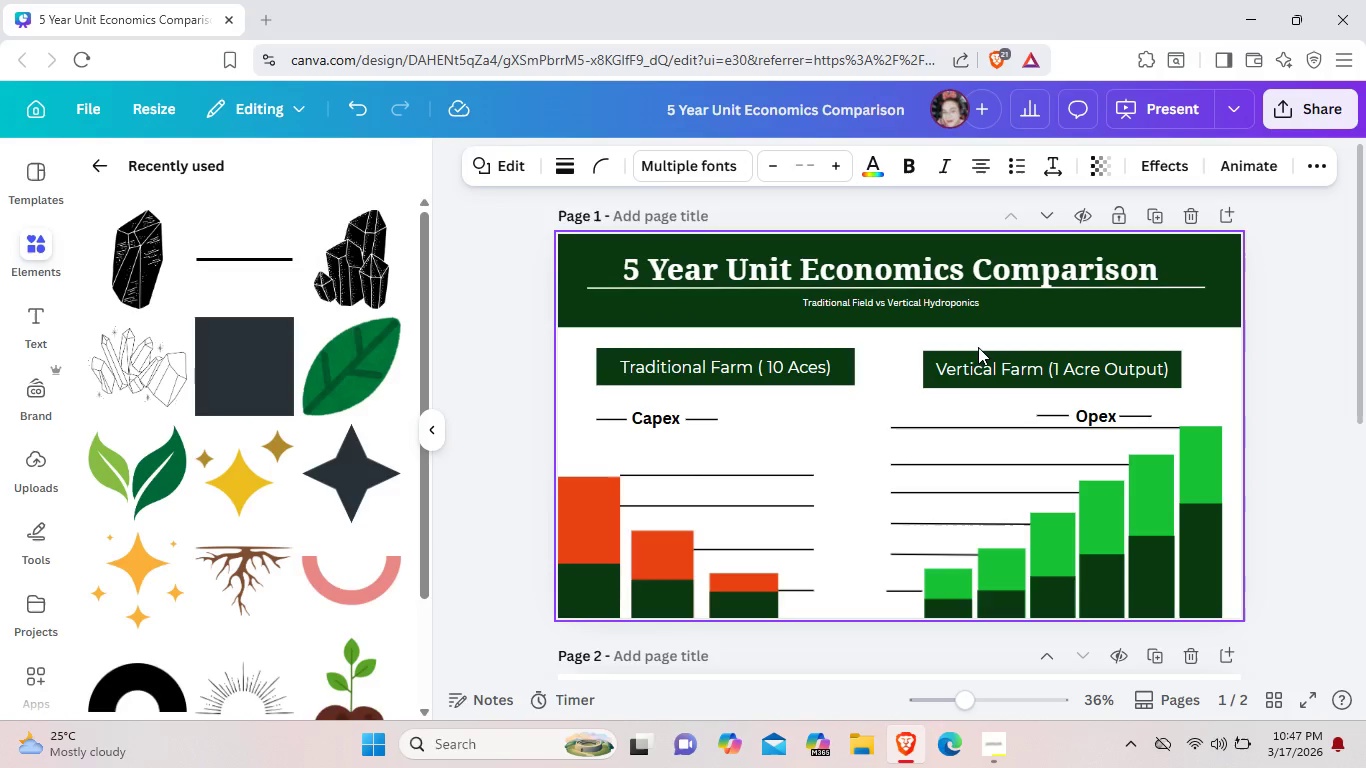 
key(ArrowUp)
 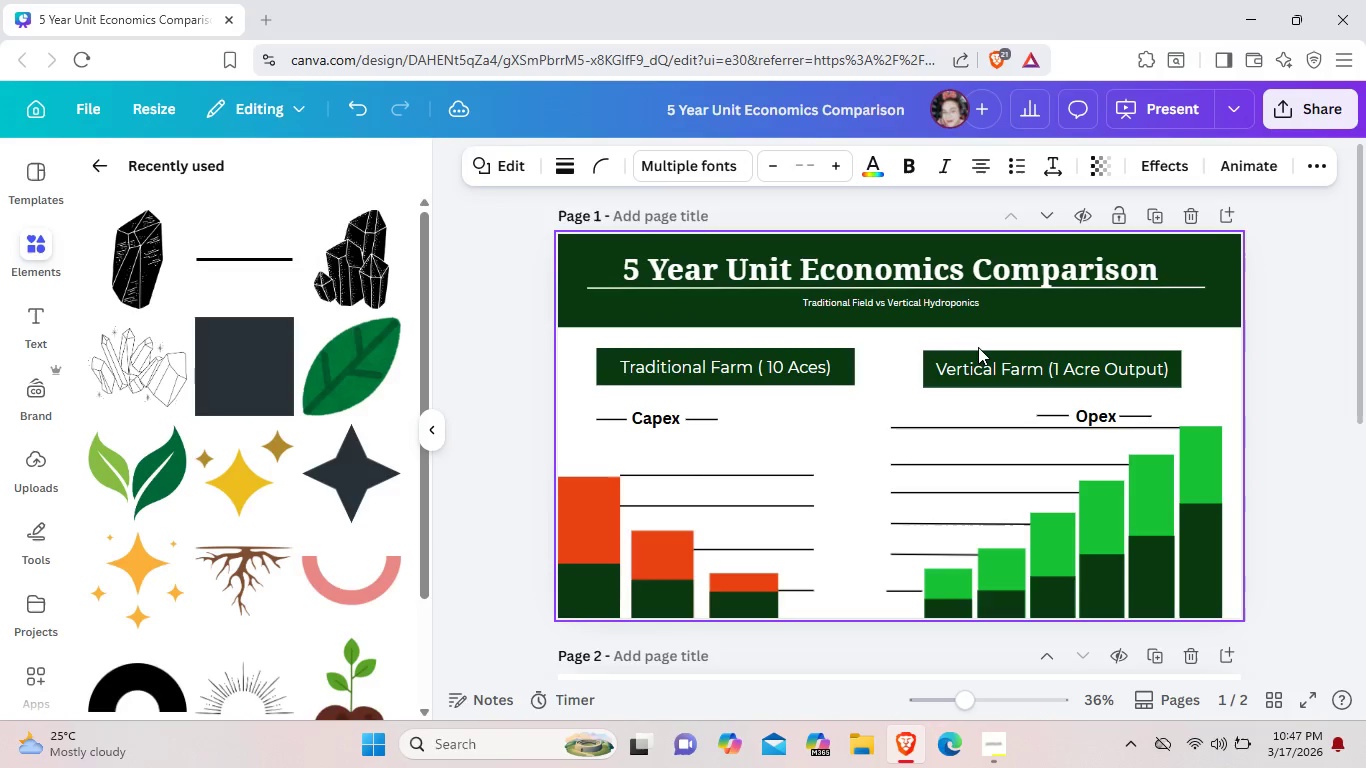 
key(ArrowUp)
 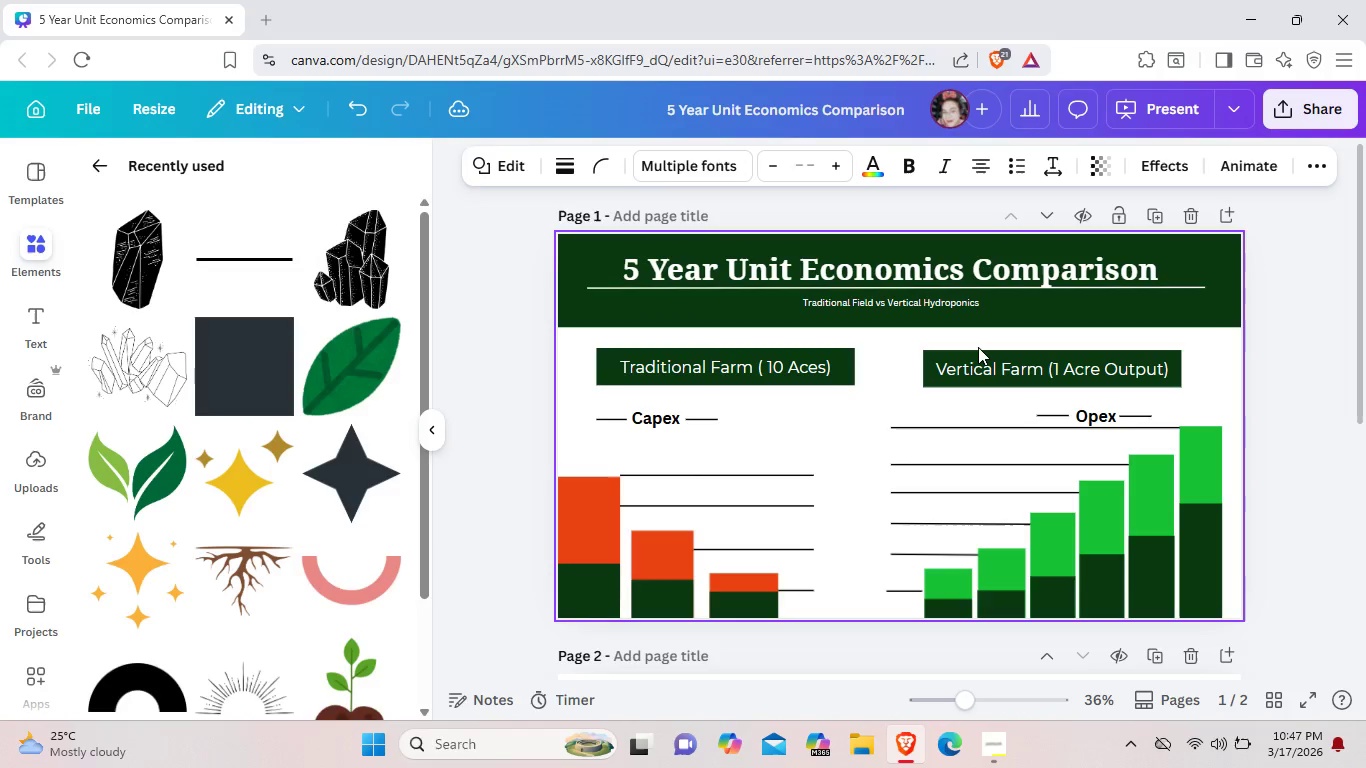 
key(ArrowUp)
 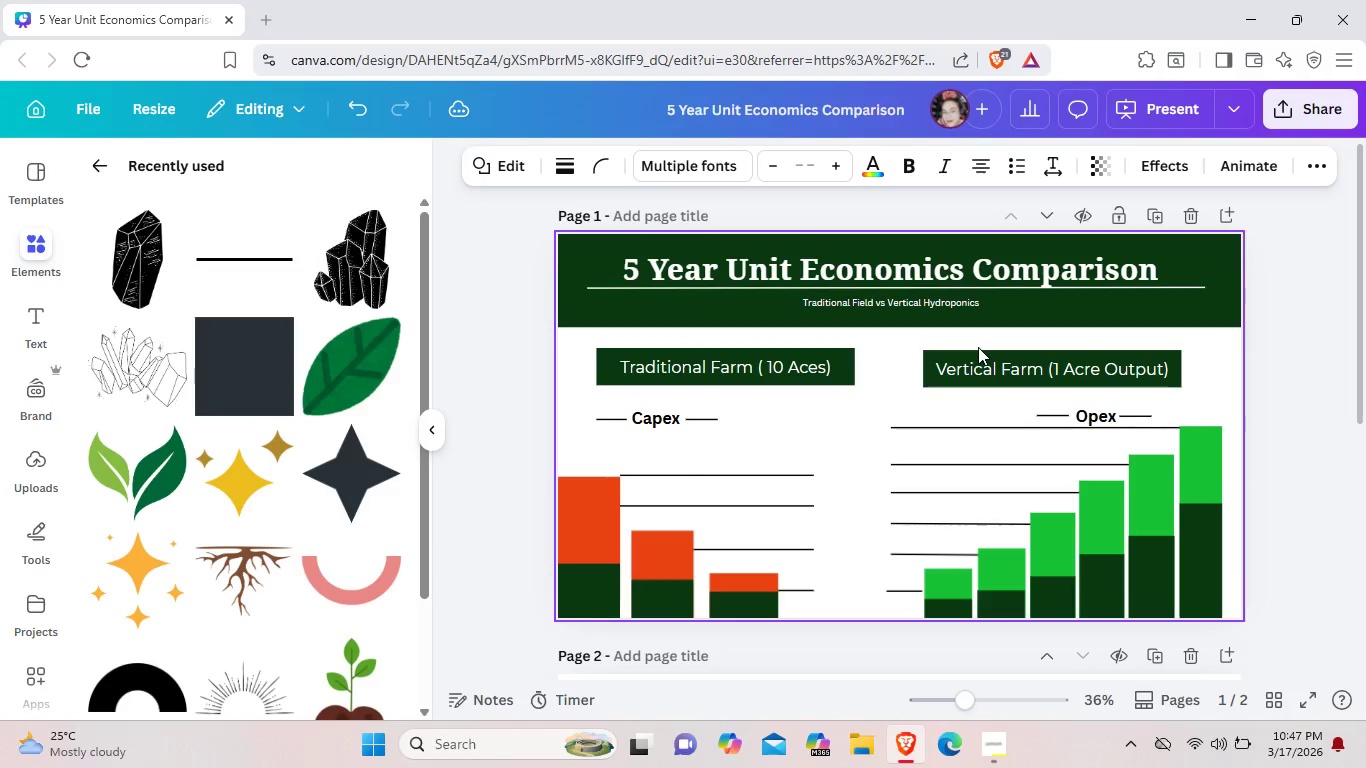 
key(ArrowUp)
 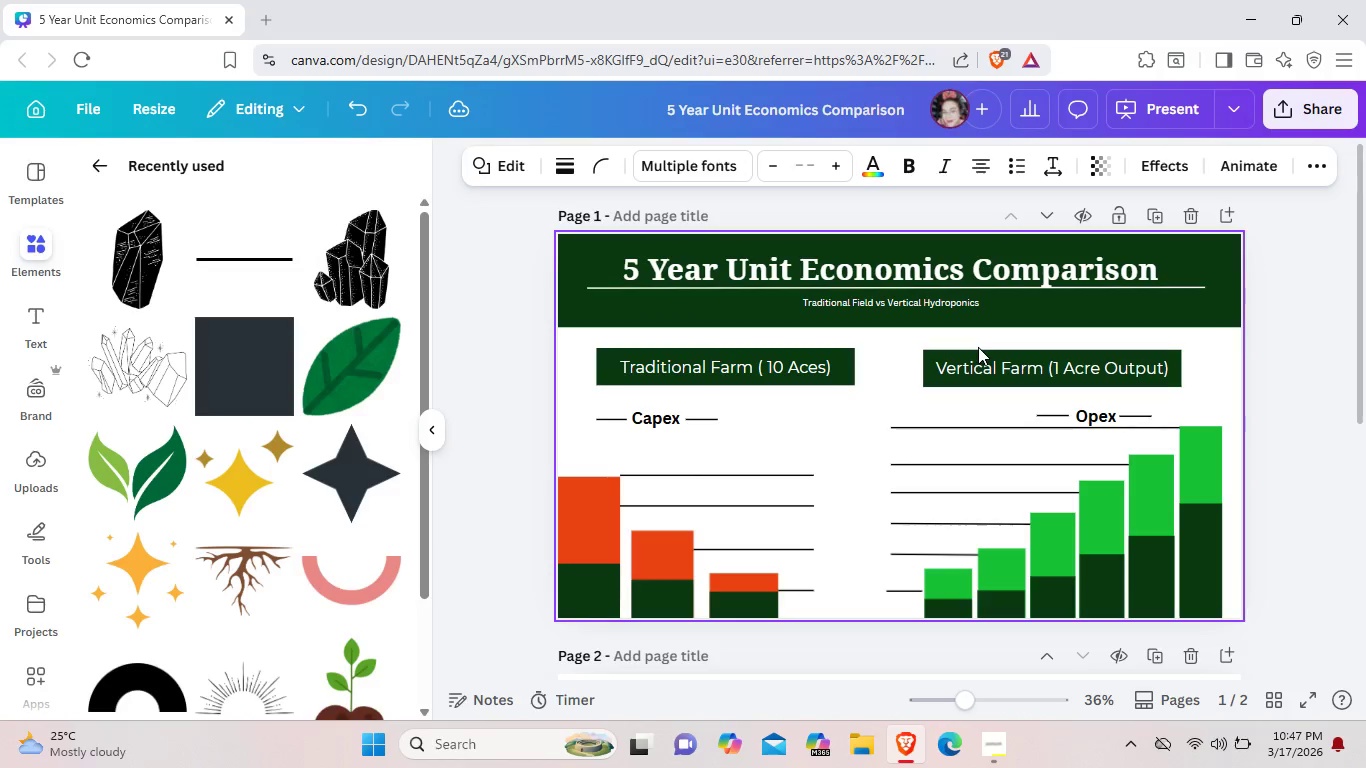 
key(ArrowUp)
 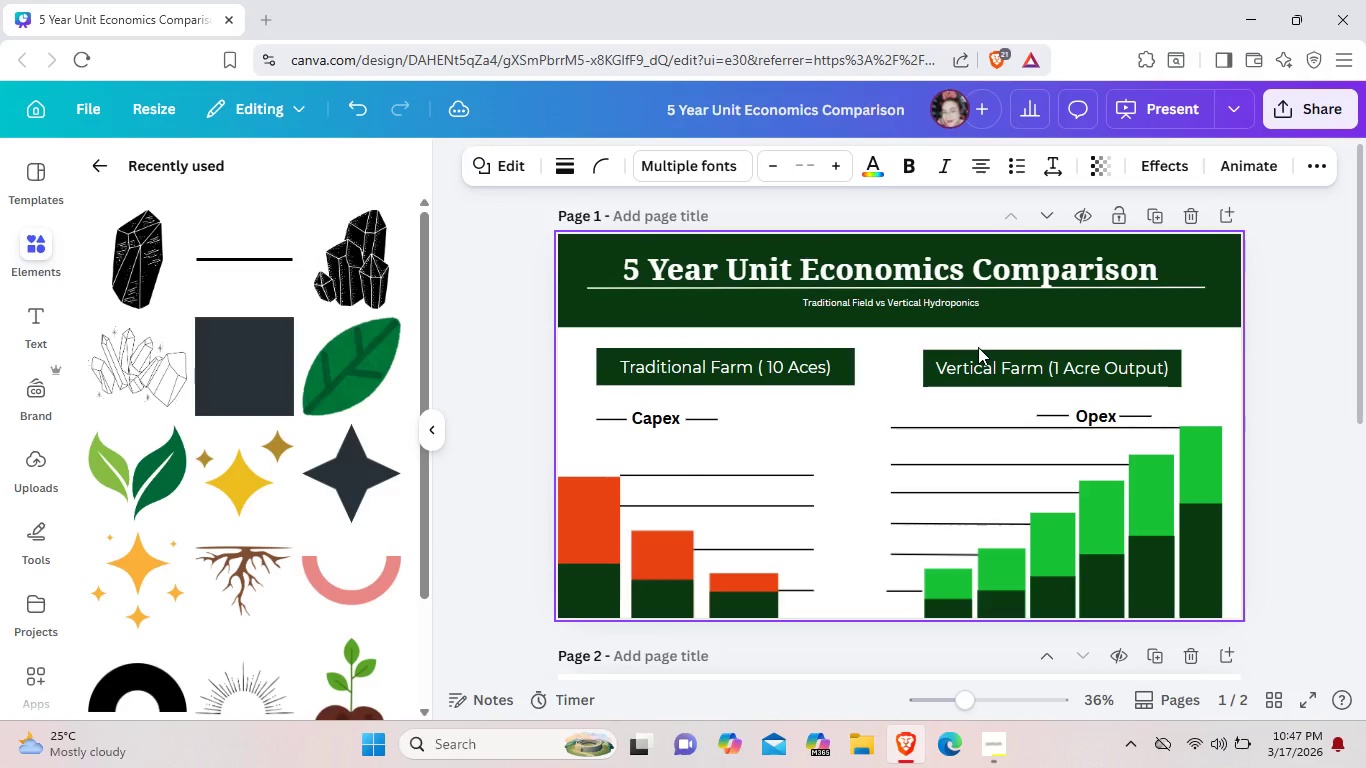 
key(ArrowUp)
 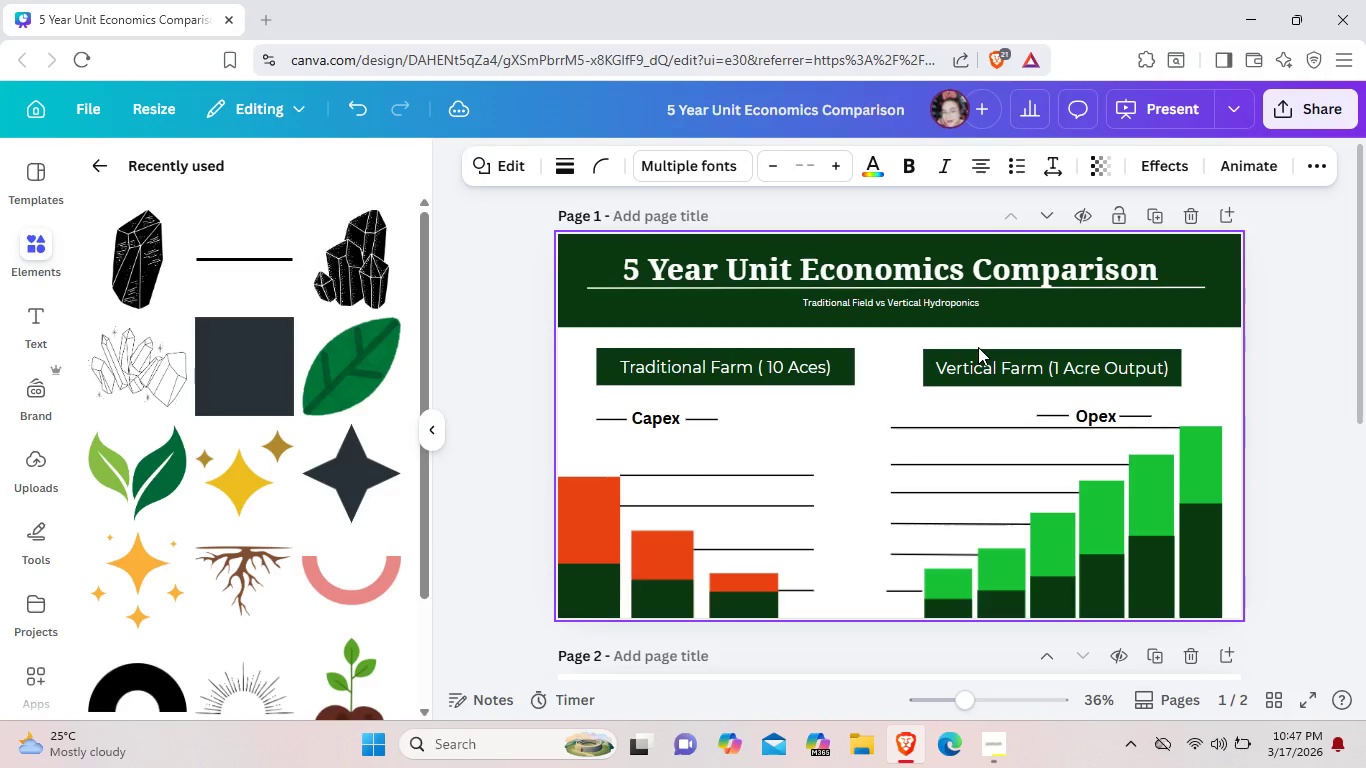 
key(ArrowUp)
 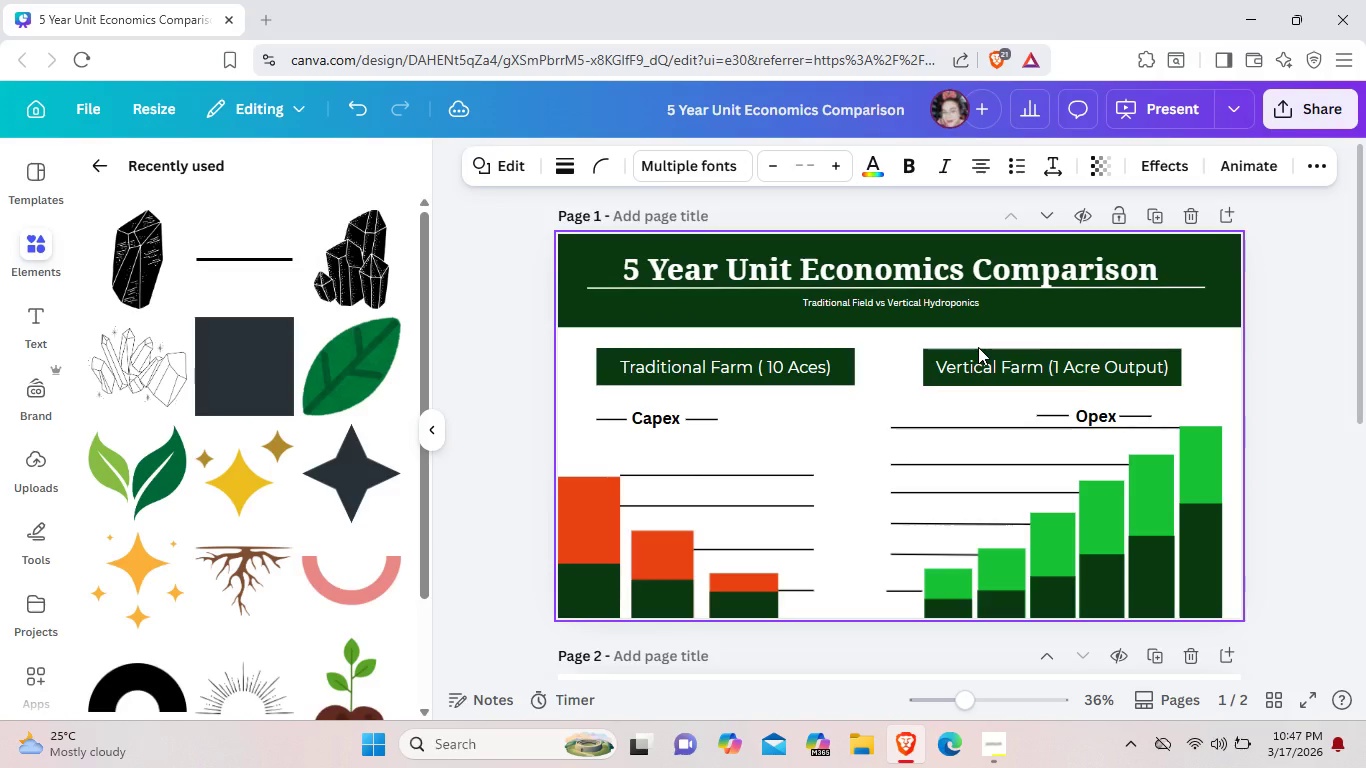 
key(ArrowUp)
 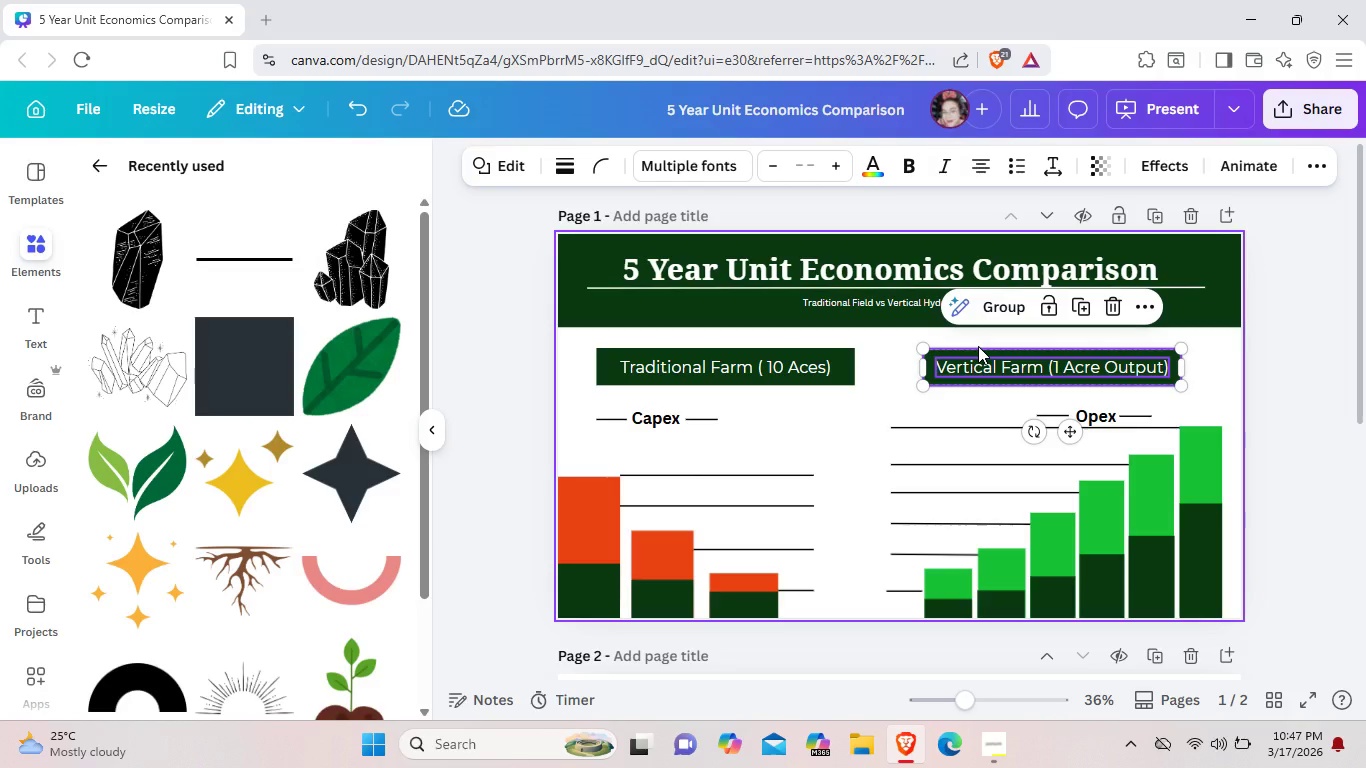 
wait(15.39)
 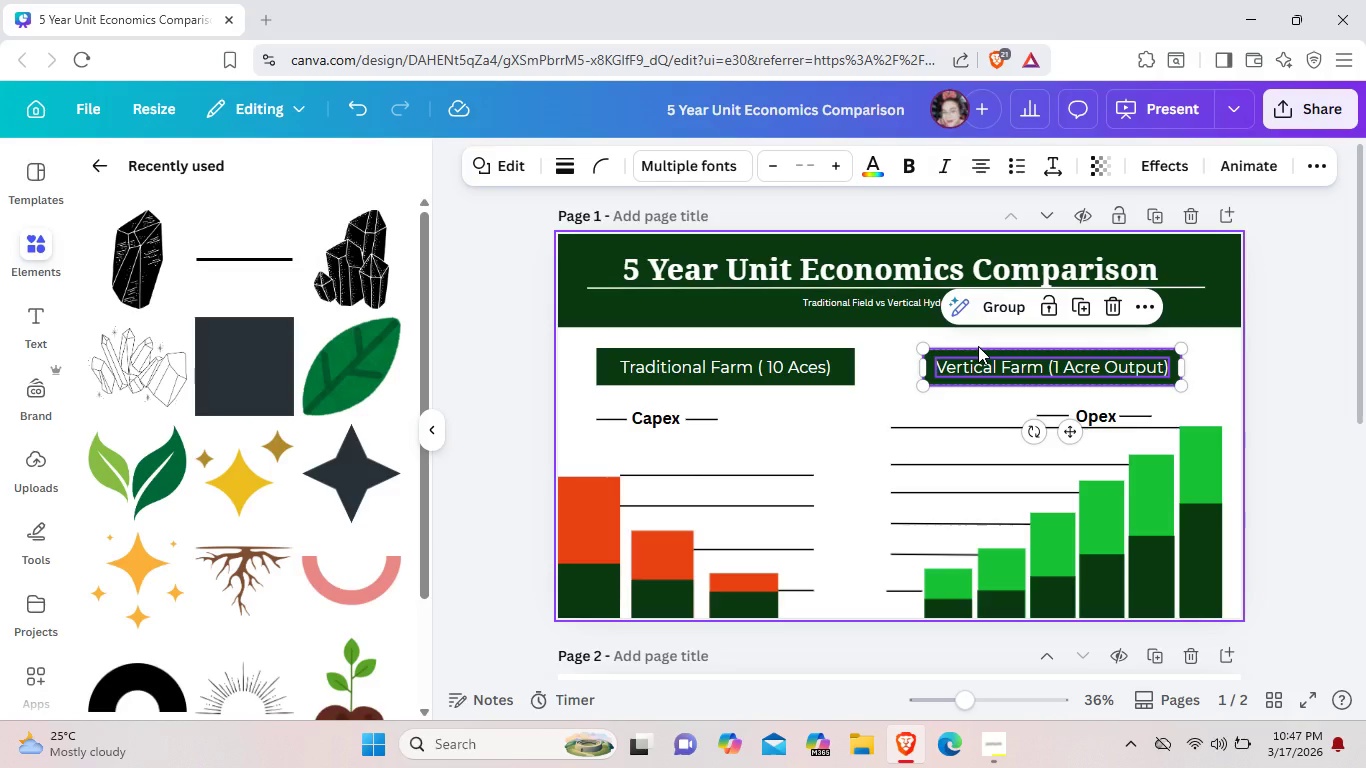 
left_click([889, 420])
 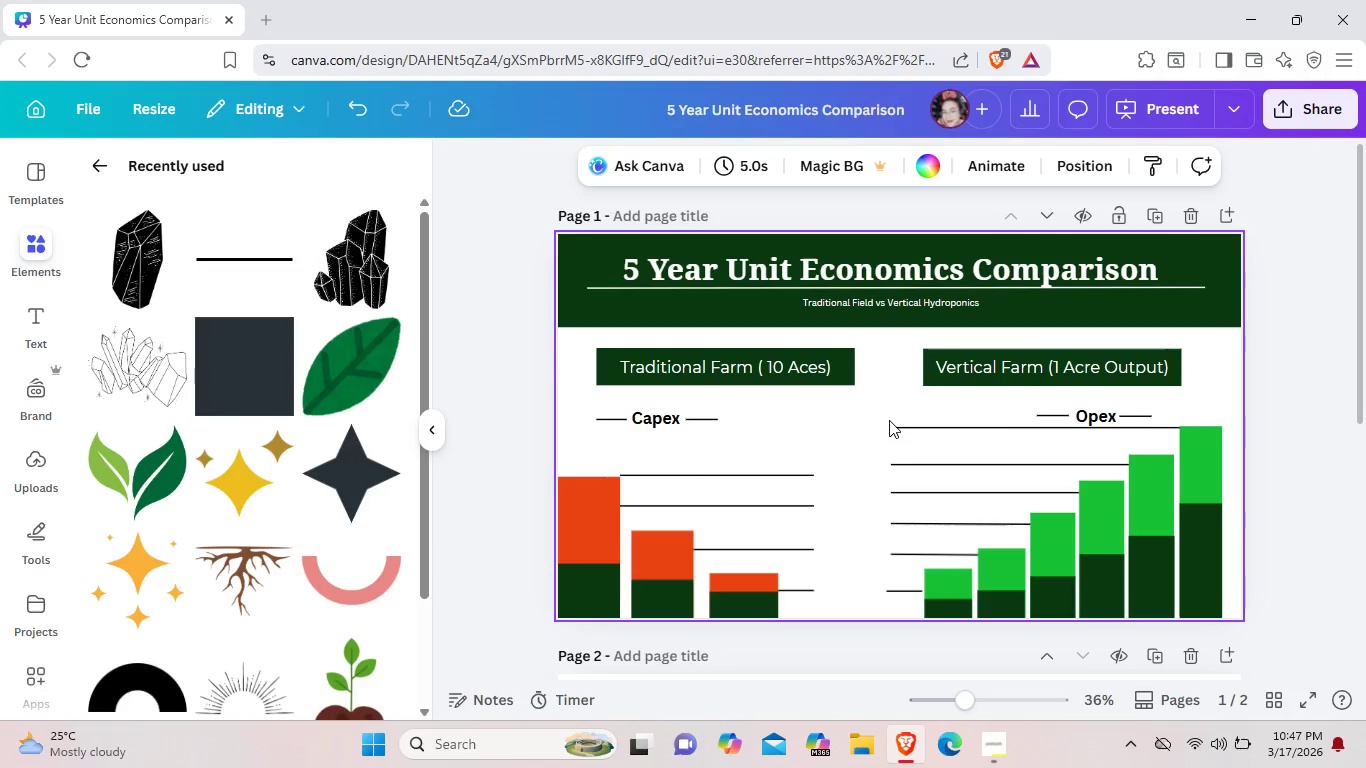 
wait(5.28)
 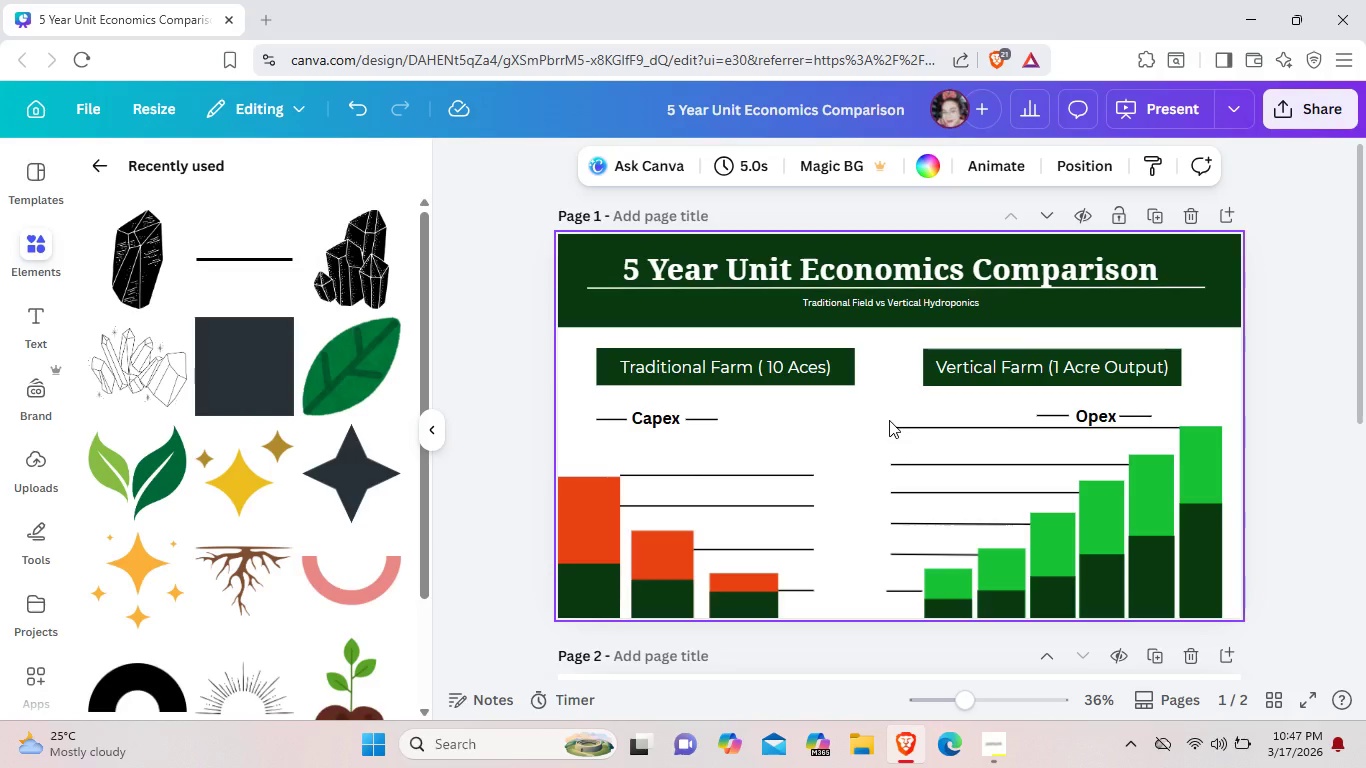 
scroll: coordinate [889, 420], scroll_direction: down, amount: 1.0
 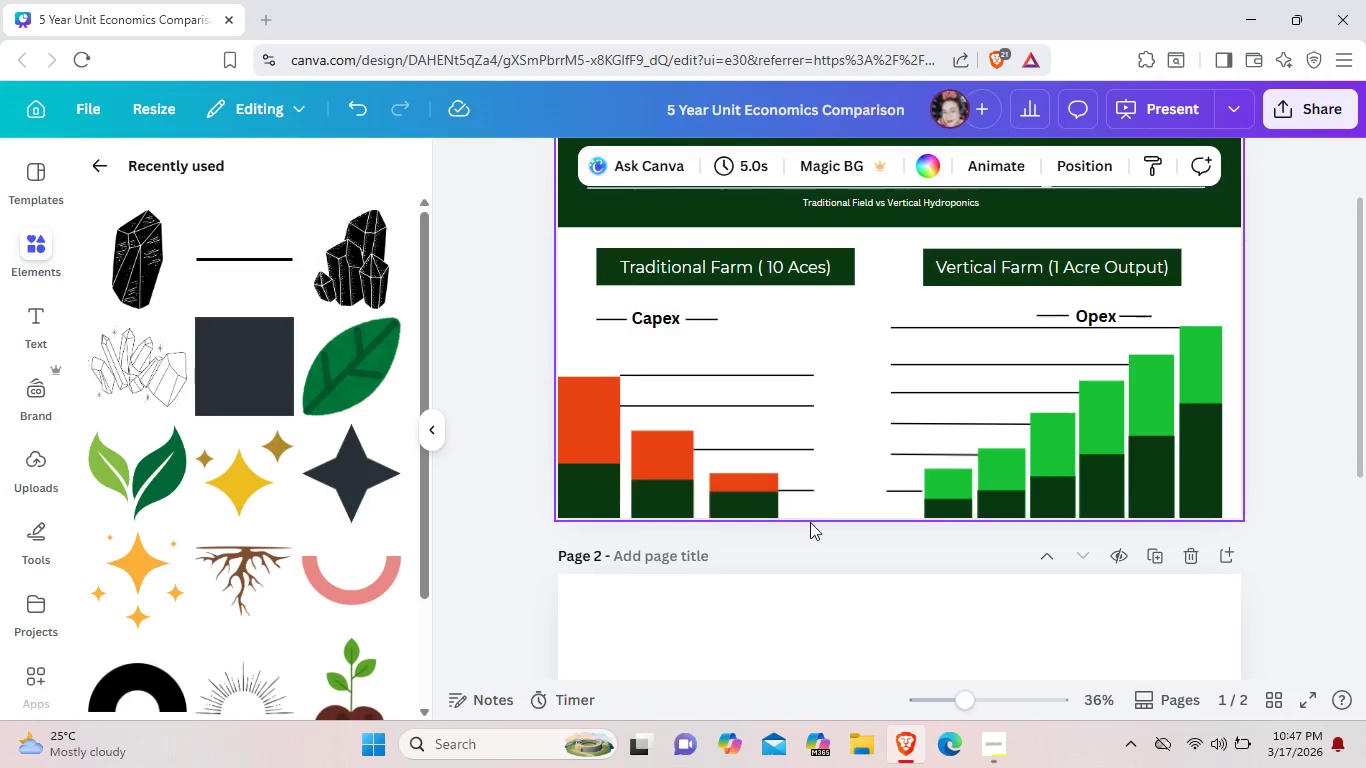 
wait(13.87)
 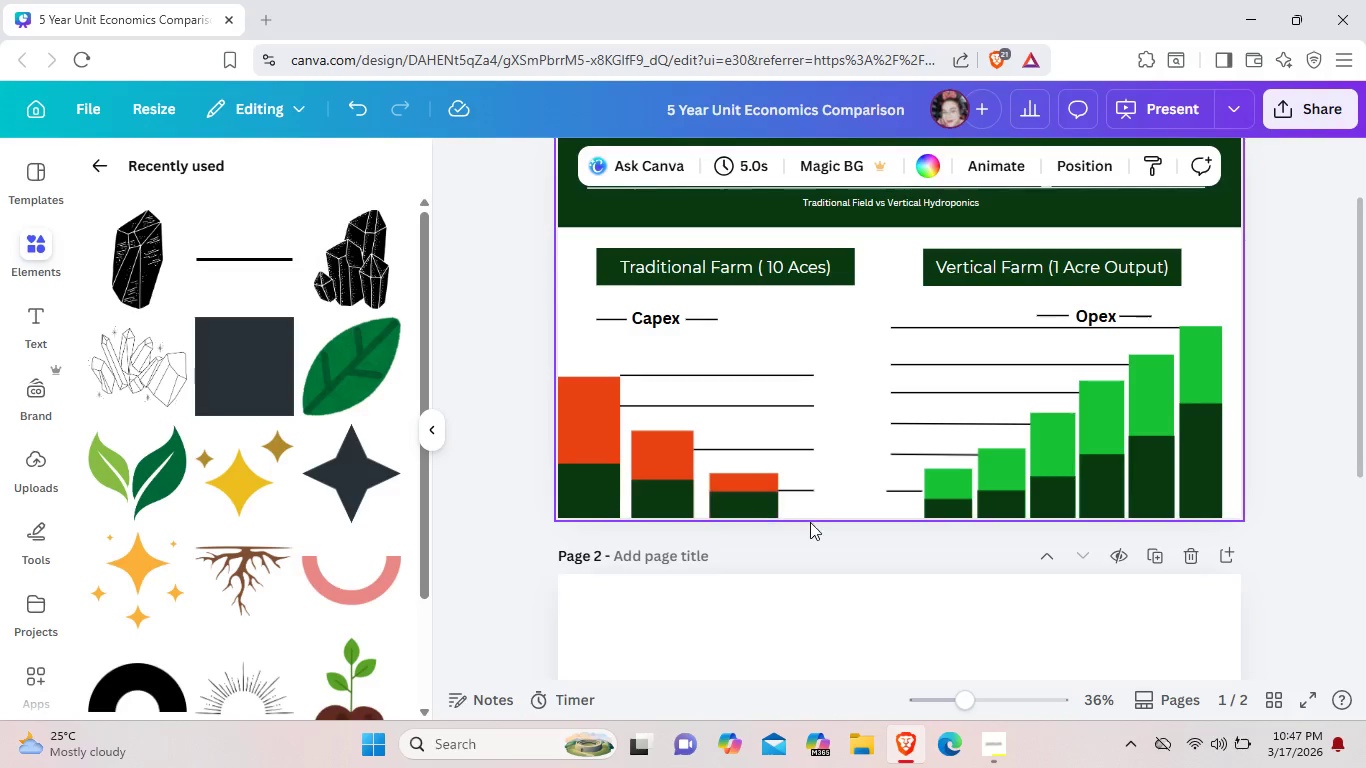 
left_click([275, 18])
 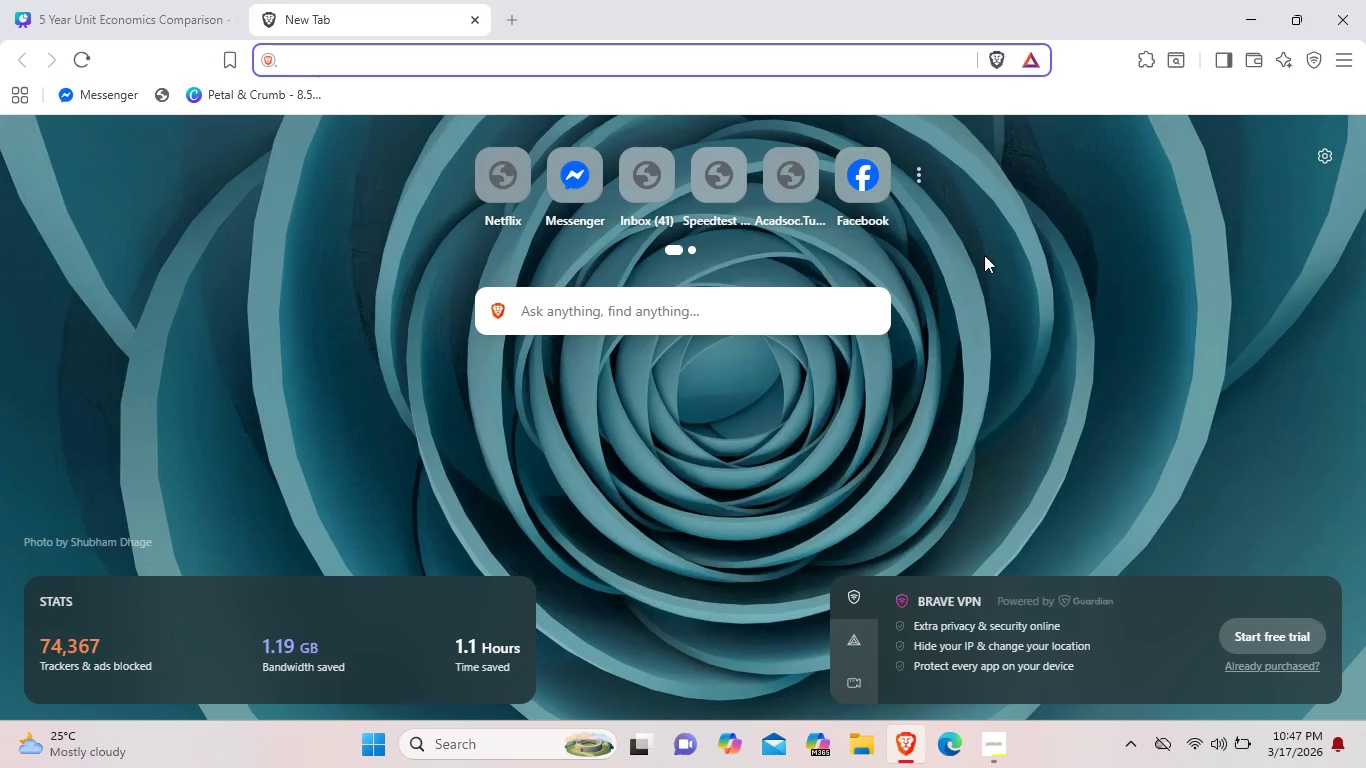 
wait(9.92)
 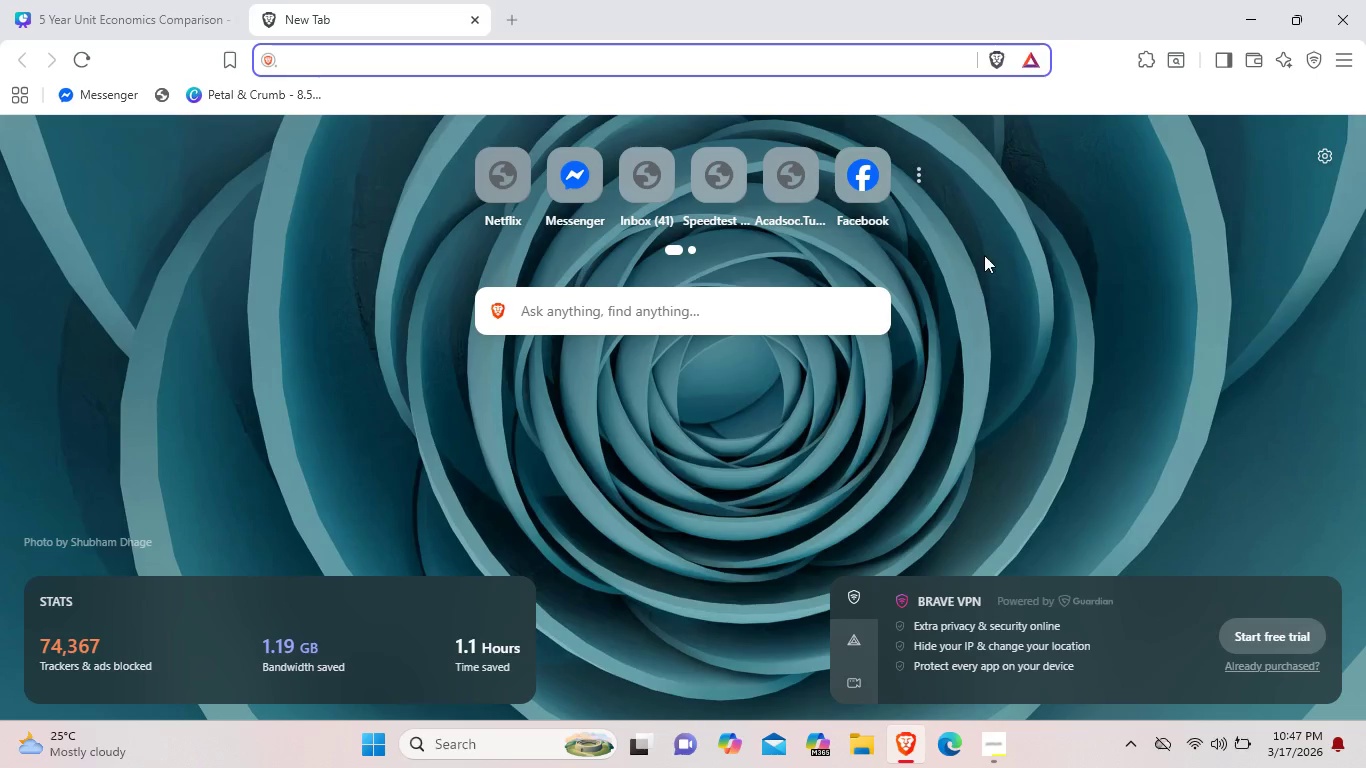 
type(can)
 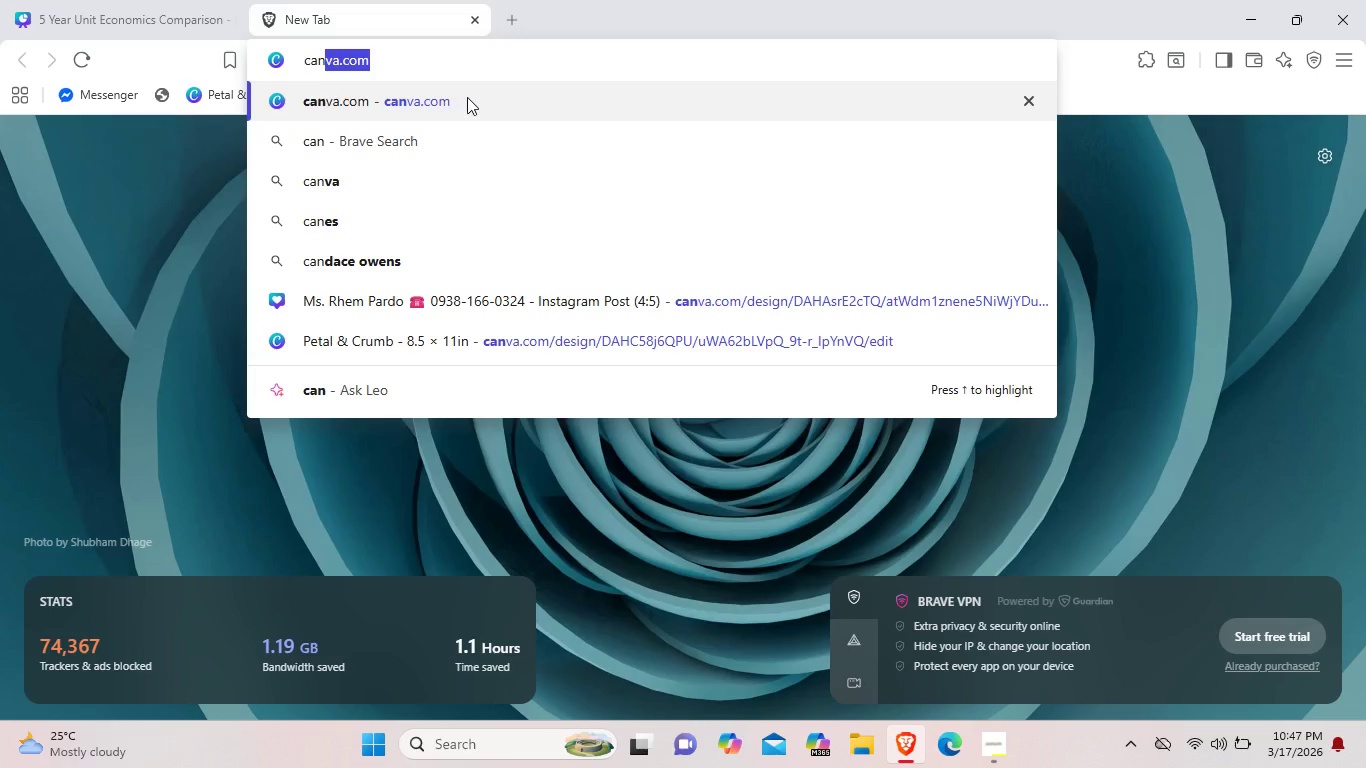 
left_click([467, 97])
 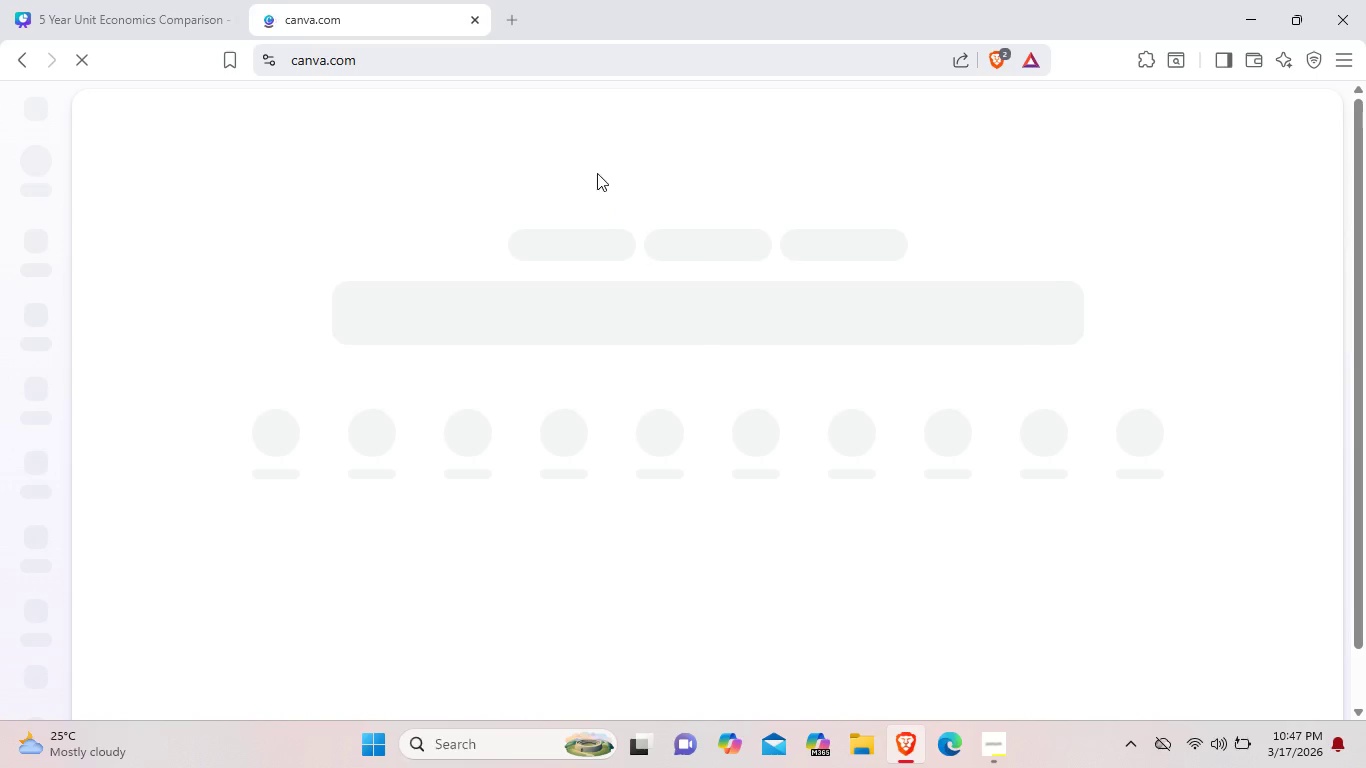 
wait(5.42)
 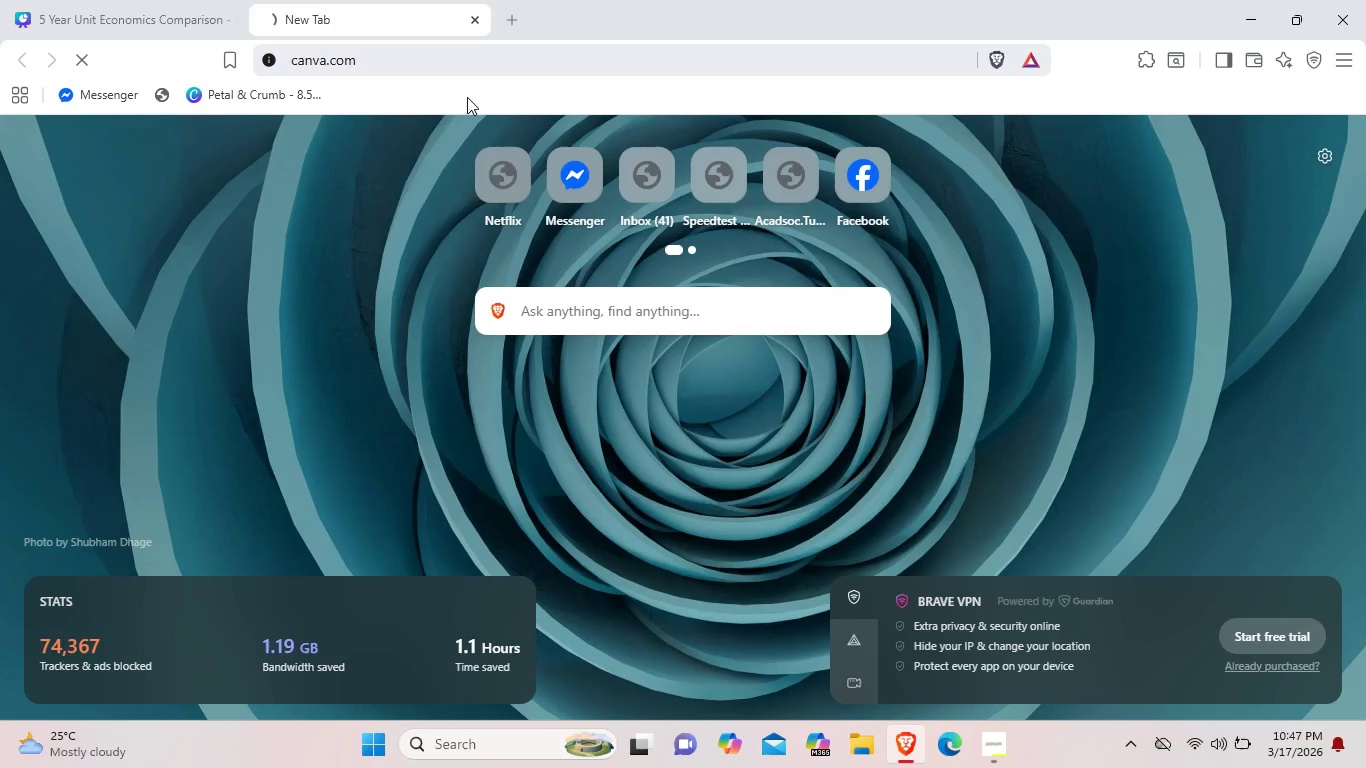 
left_click([1005, 744])